 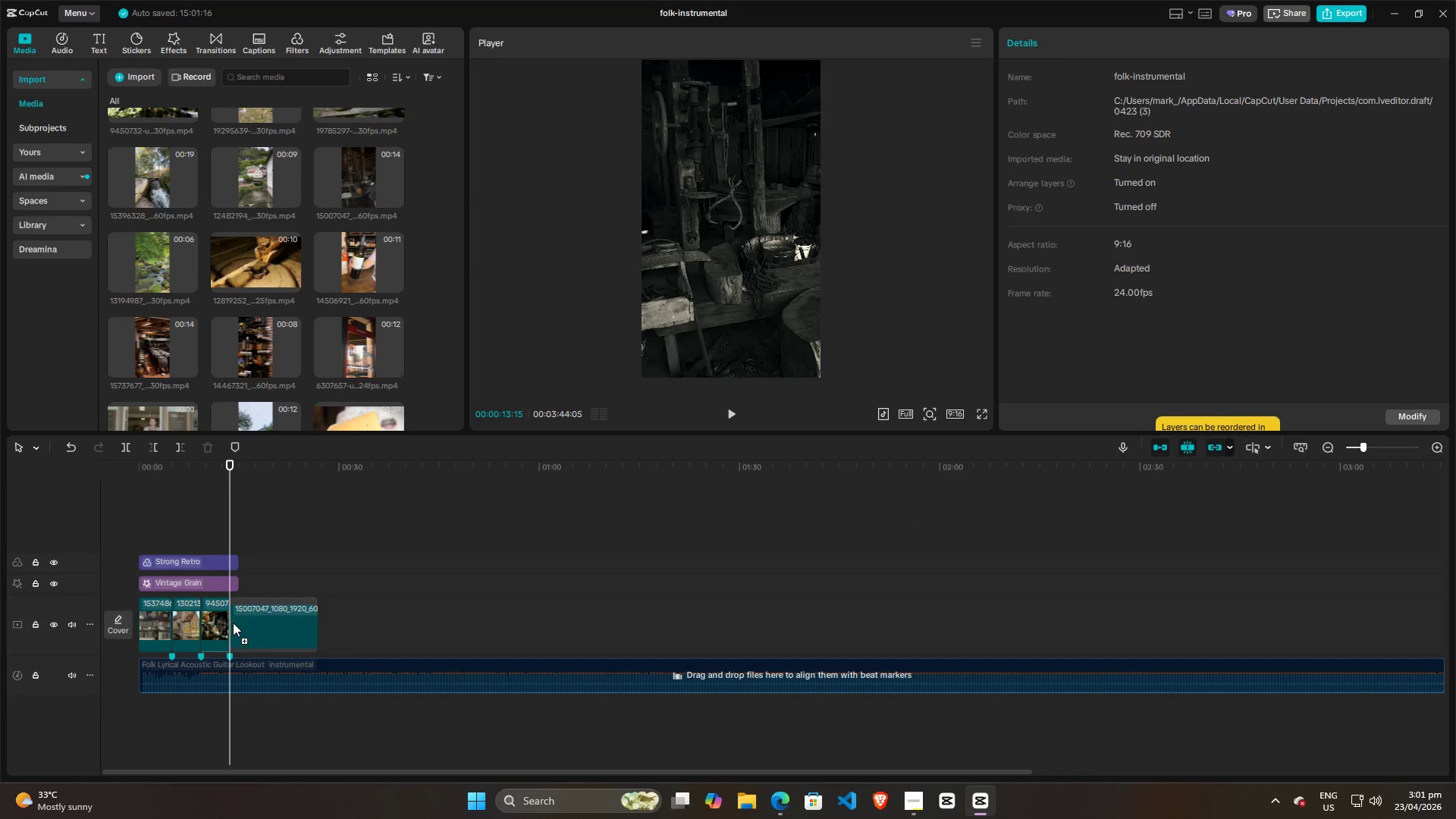 
key(Space)
 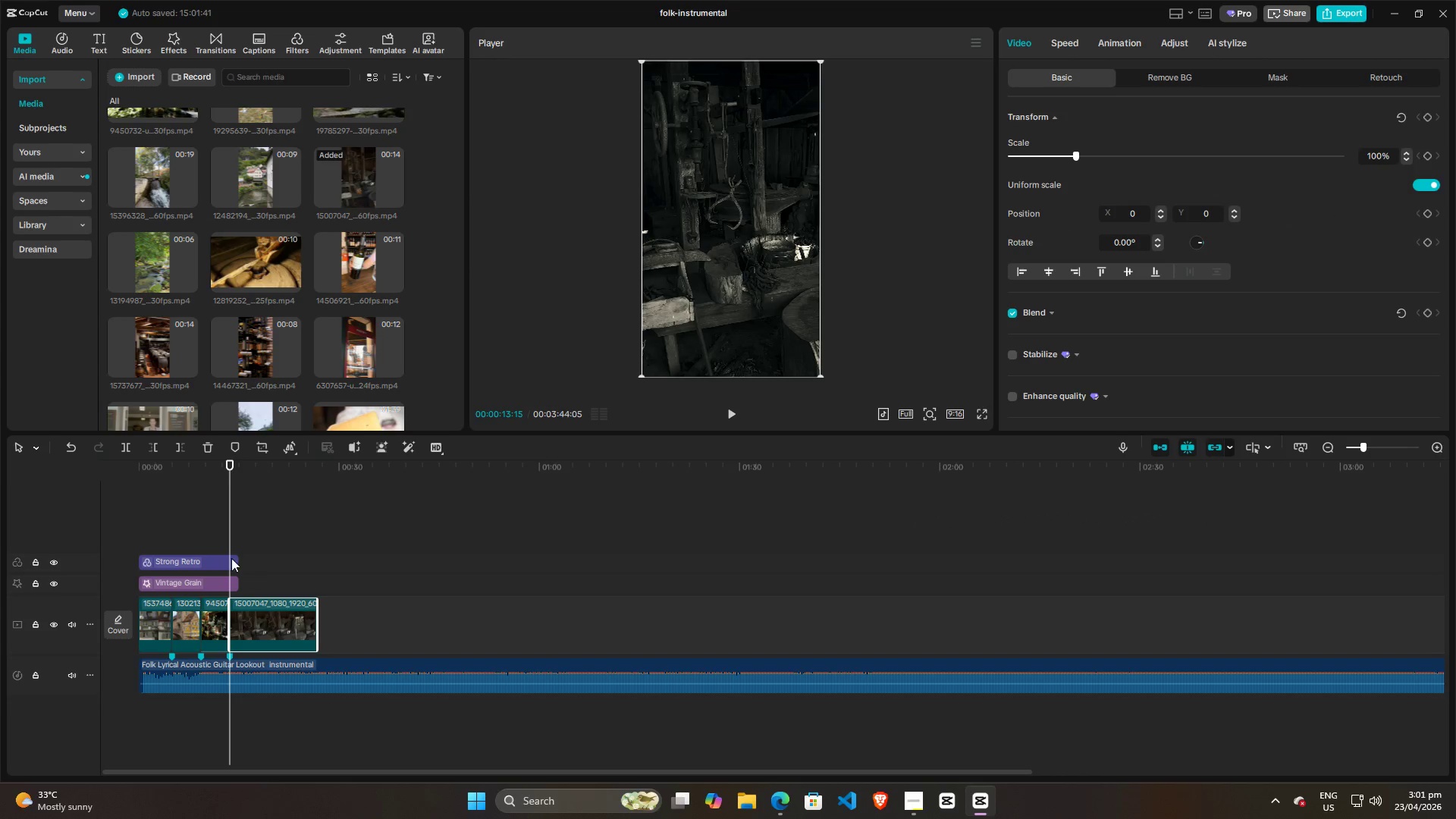 
left_click([228, 562])
 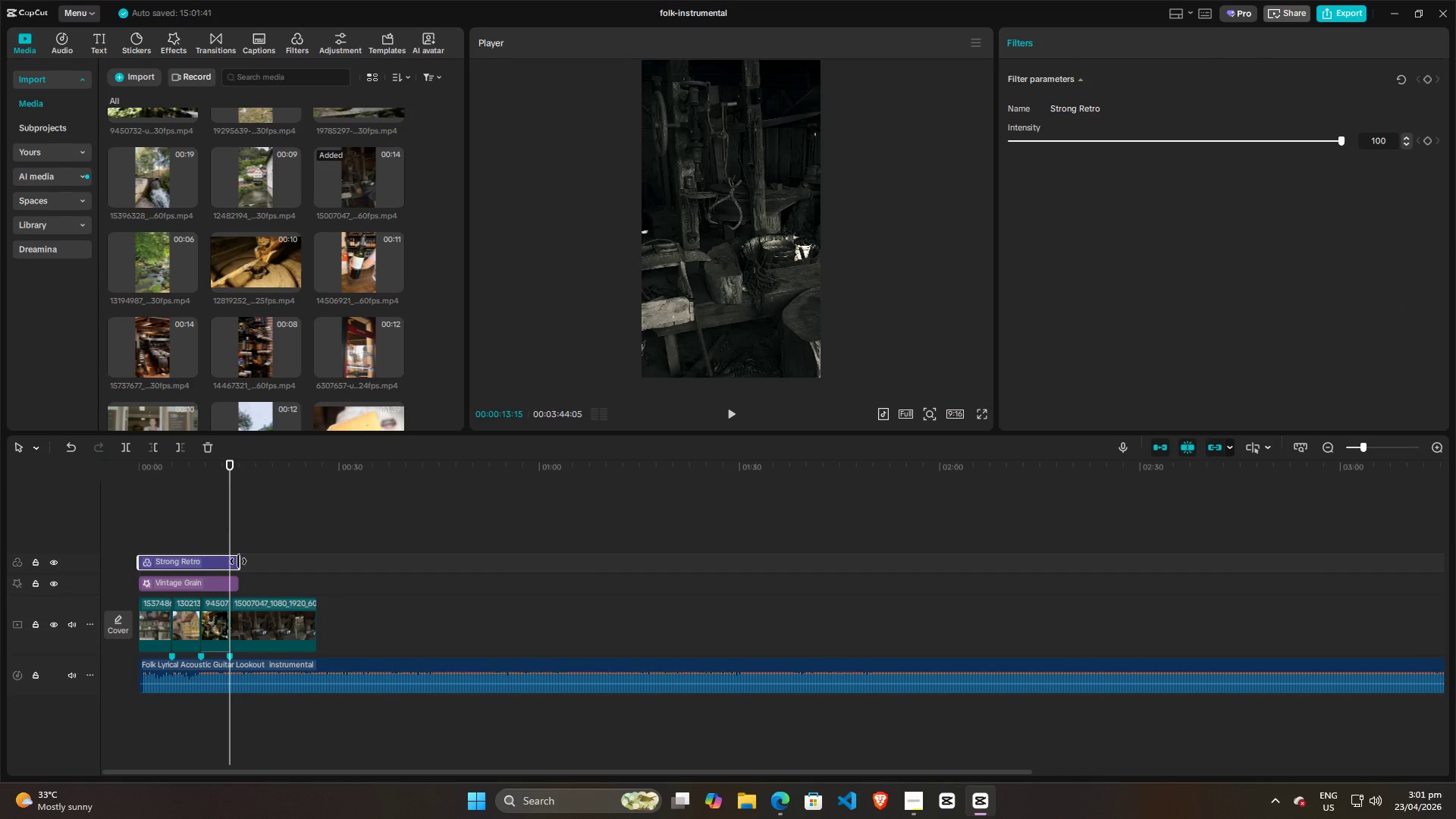 
left_click_drag(start_coordinate=[238, 561], to_coordinate=[317, 561])
 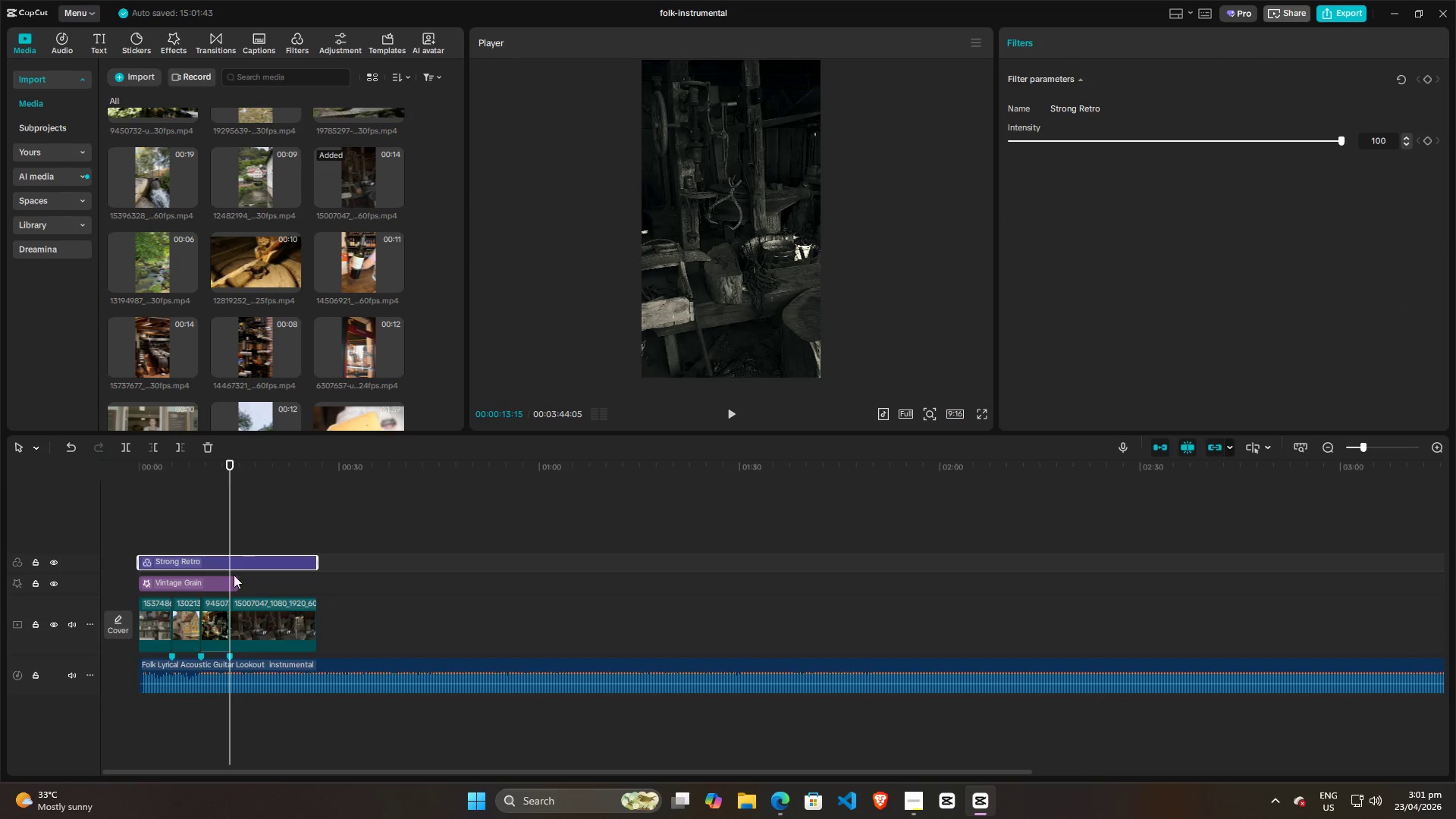 
left_click([228, 577])
 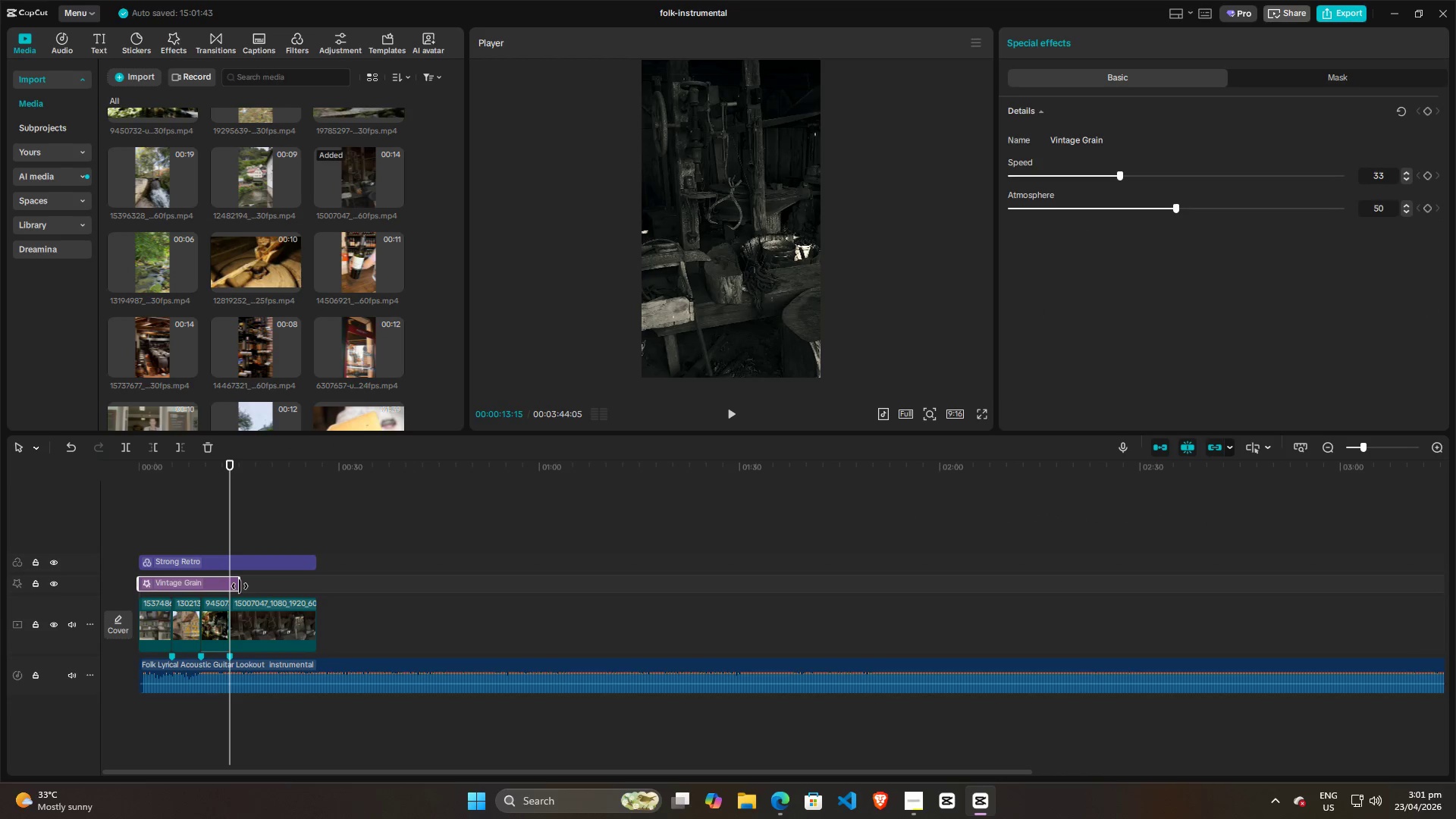 
left_click_drag(start_coordinate=[240, 586], to_coordinate=[318, 584])
 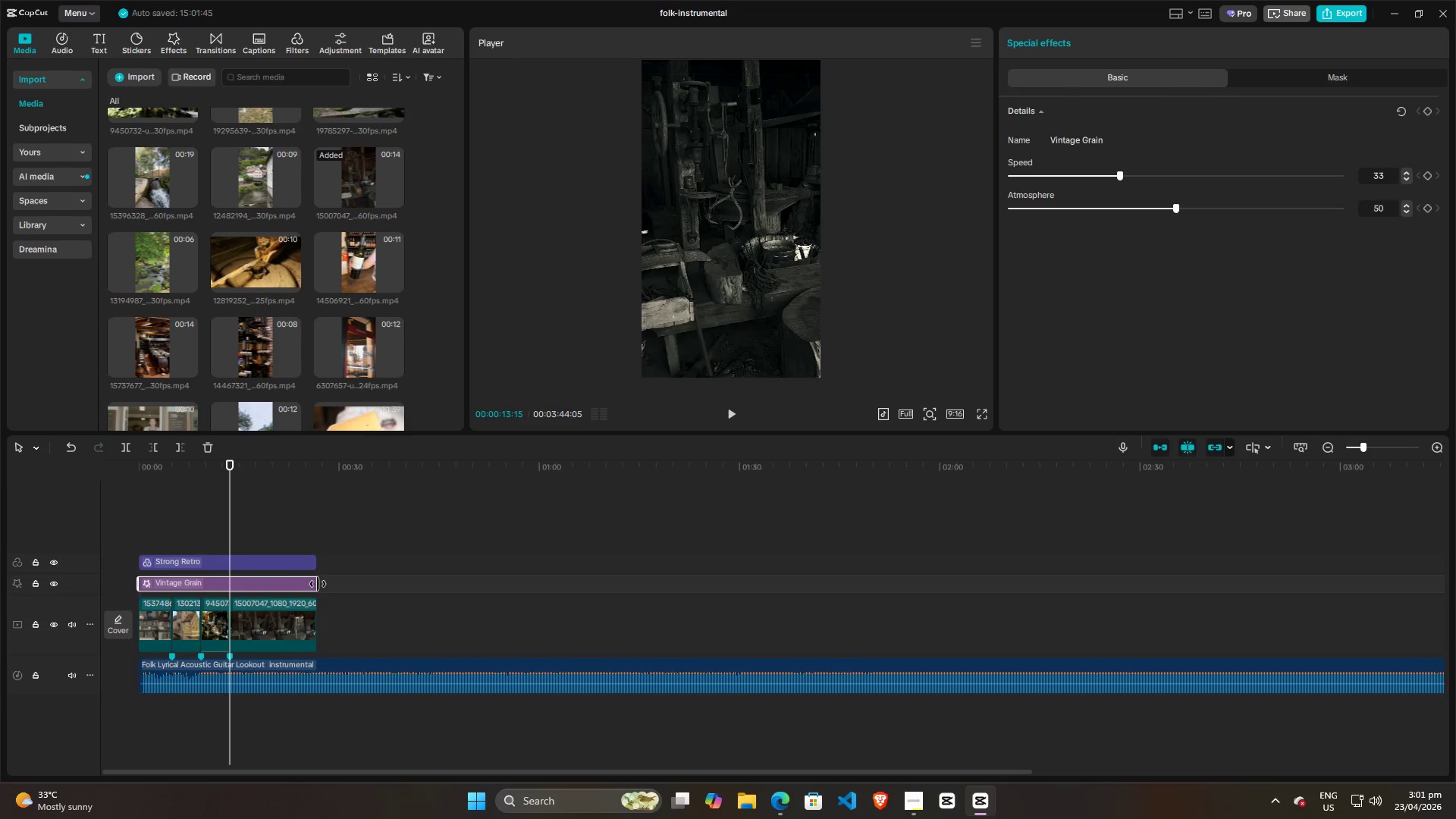 
key(Space)
 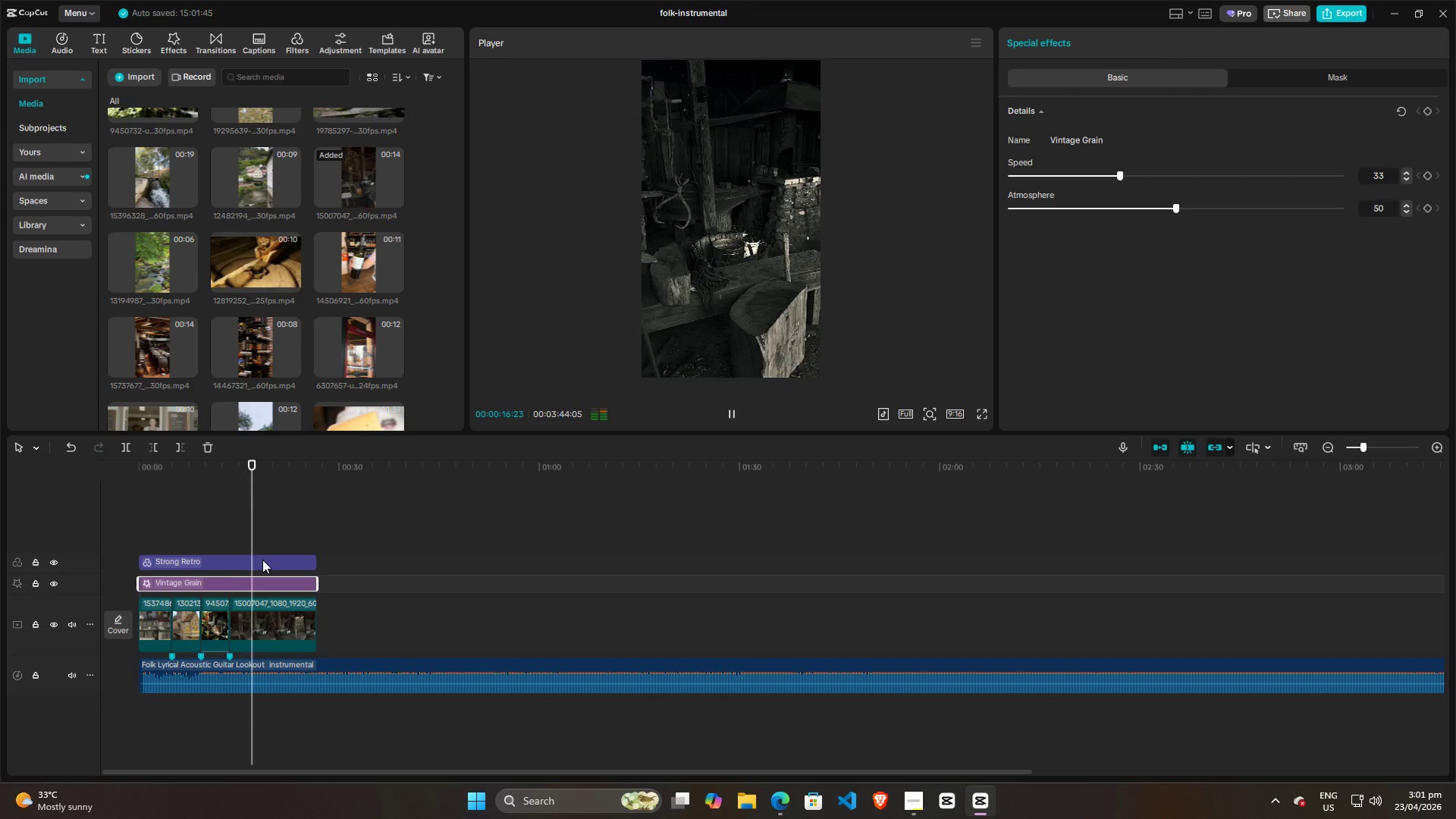 
key(Space)
 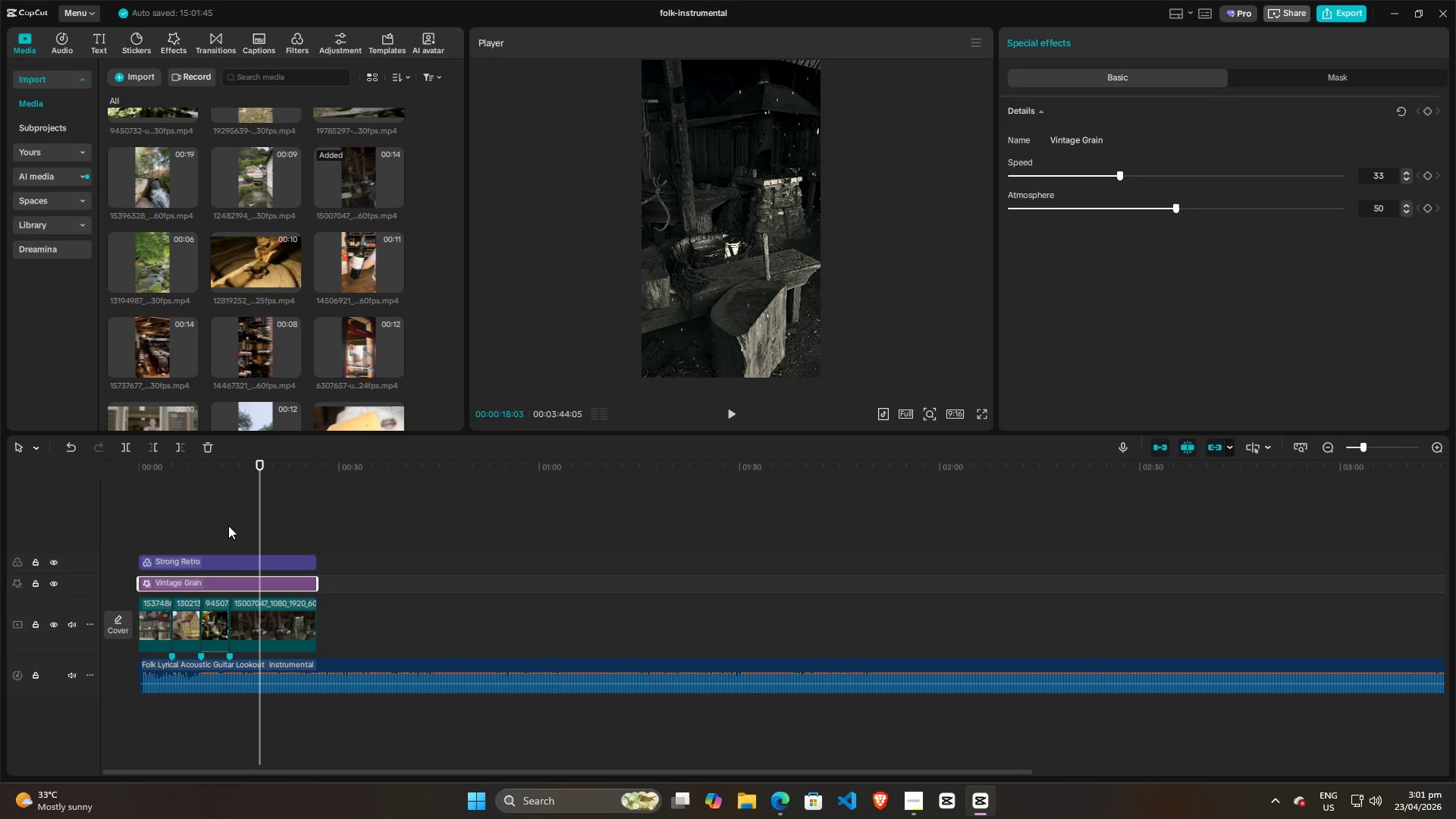 
left_click([228, 529])
 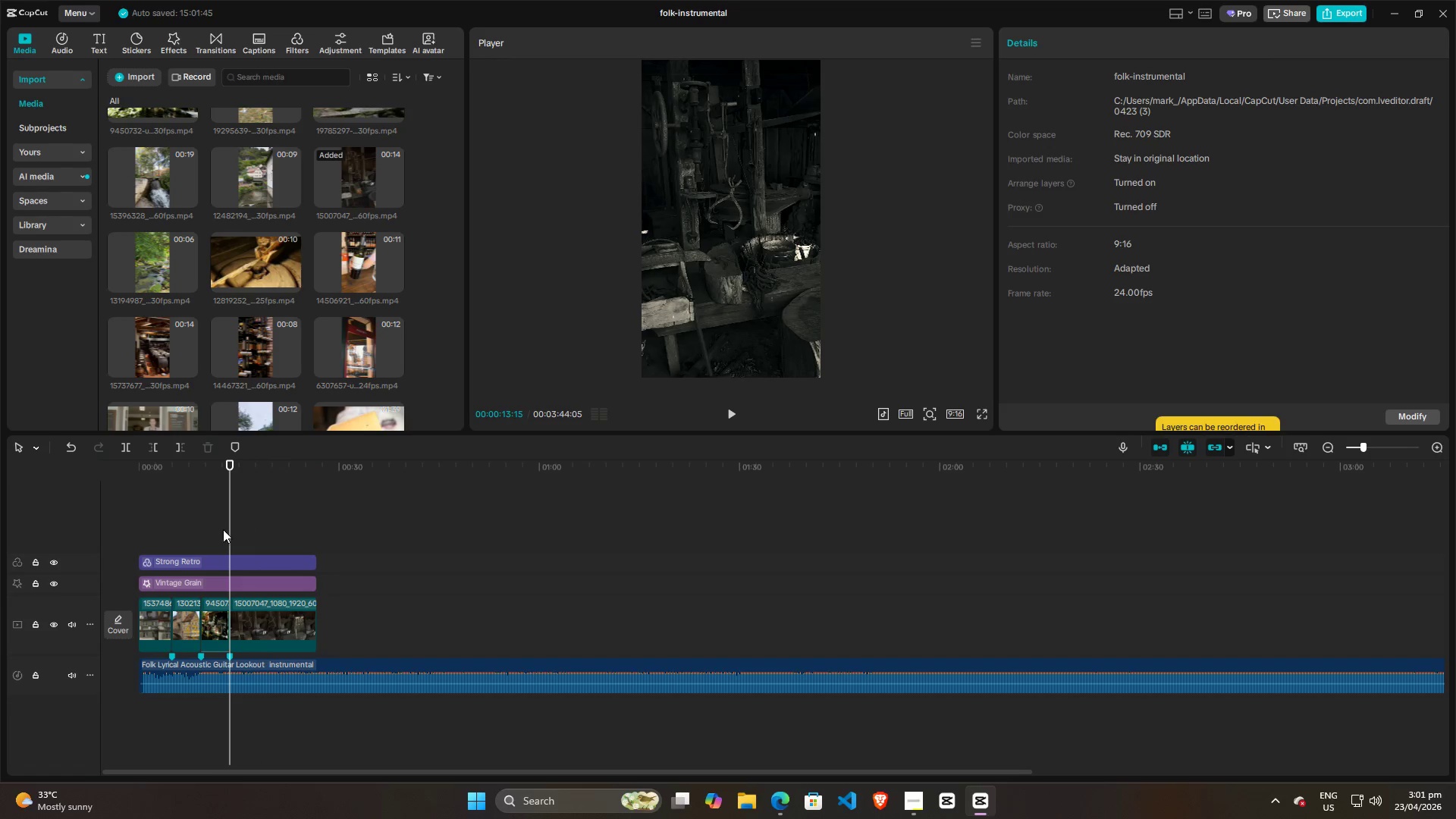 
left_click([211, 532])
 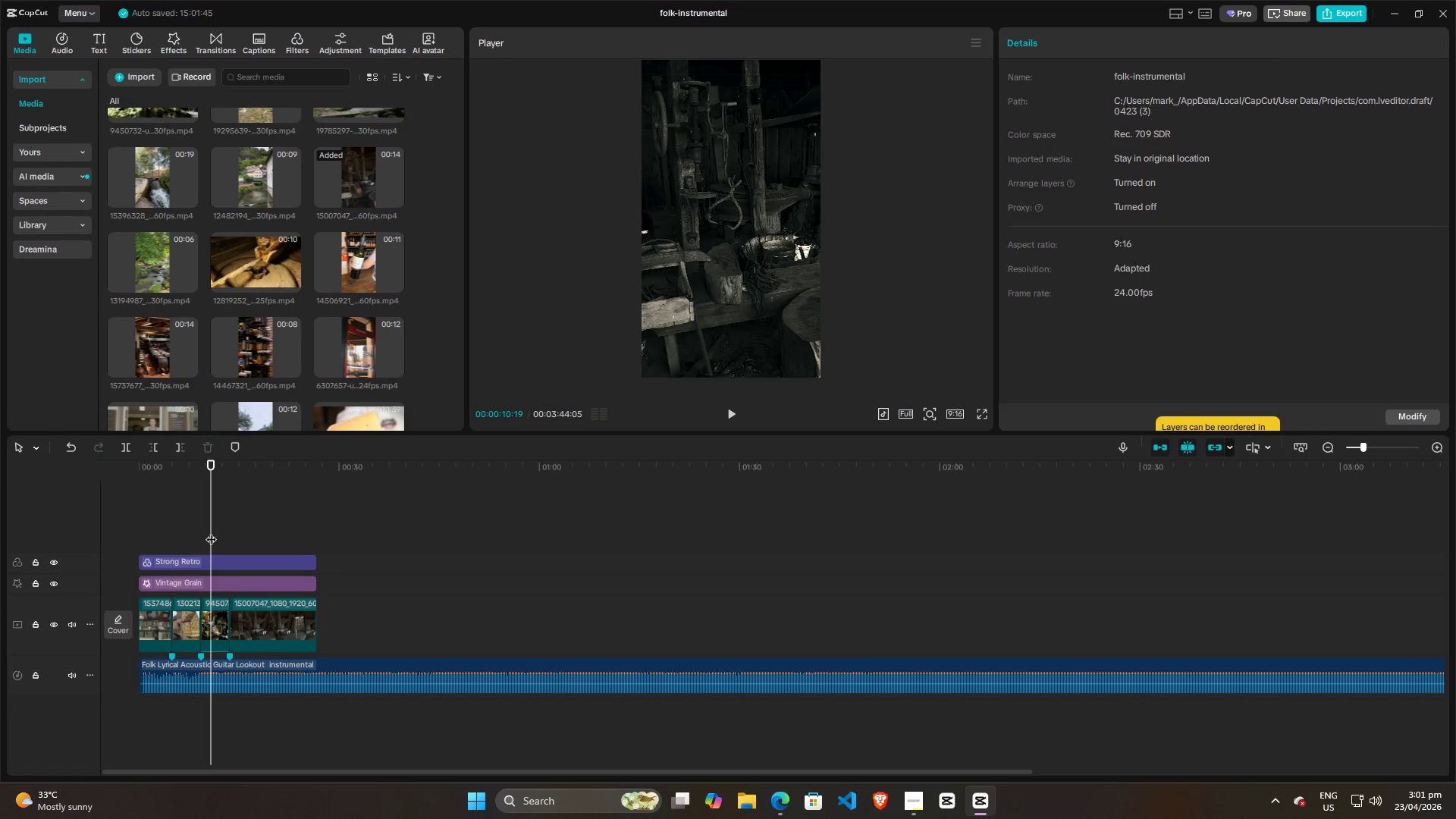 
key(Space)
 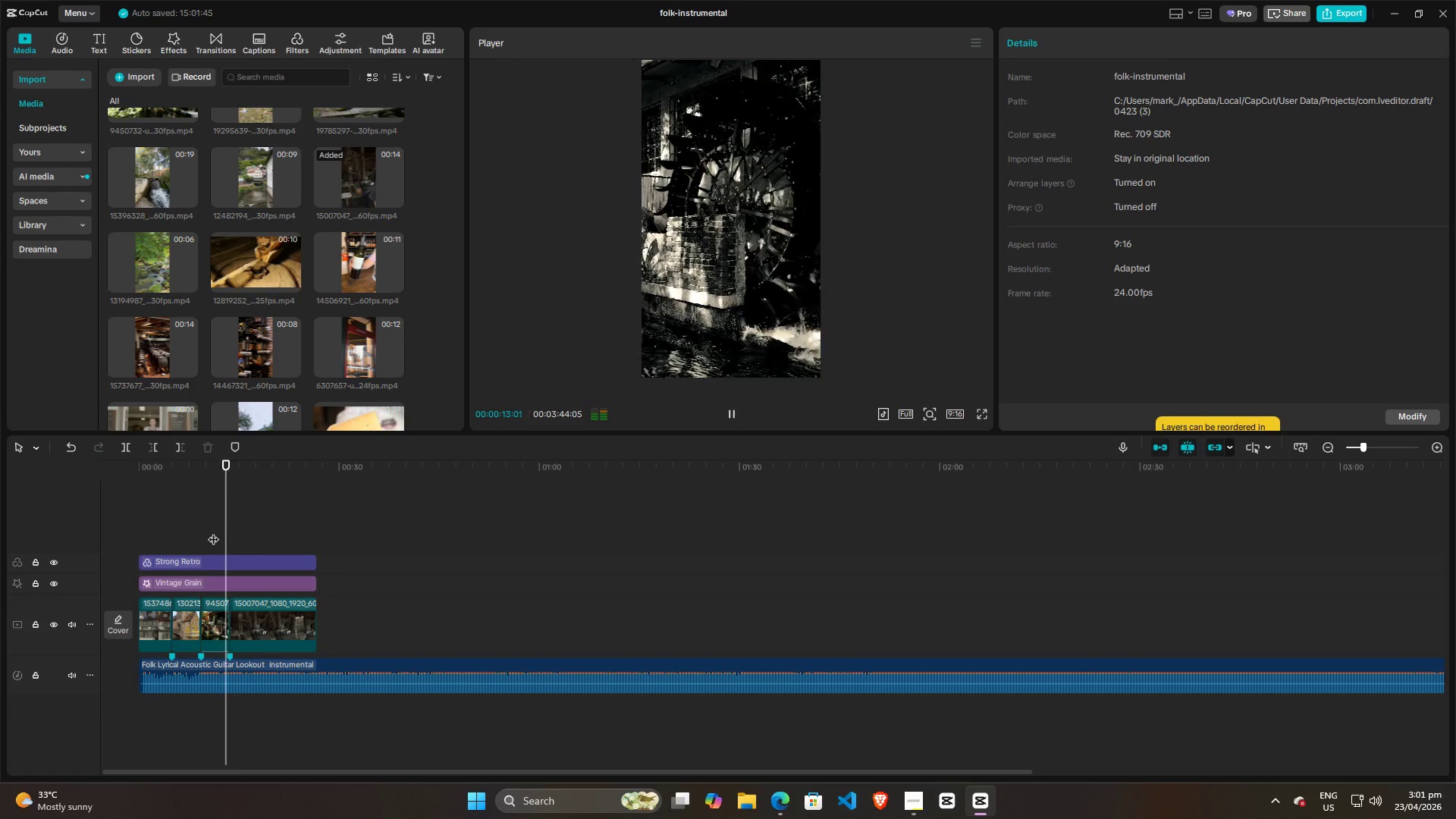 
key(Alt+AltLeft)
 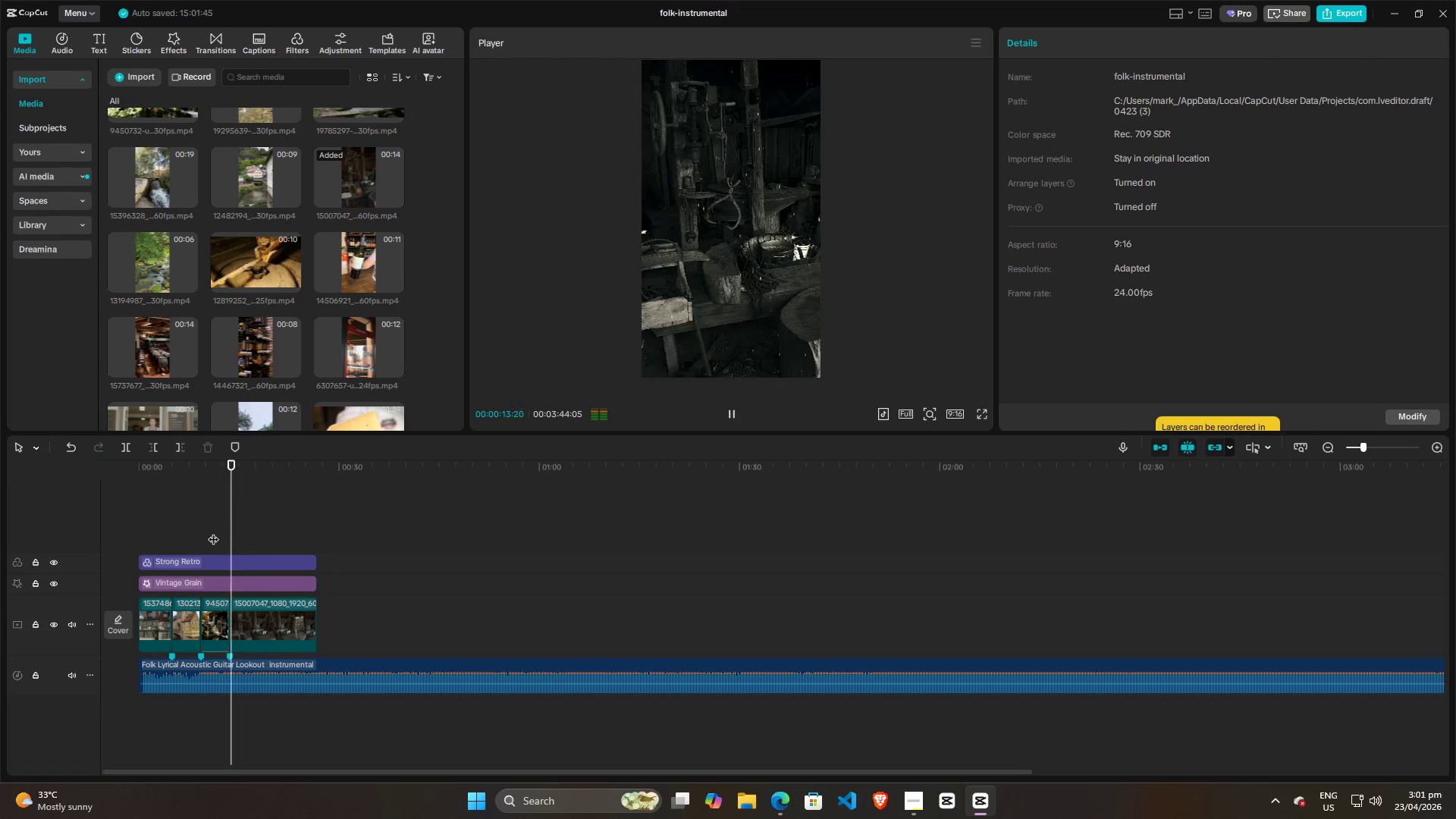 
key(Alt+Tab)